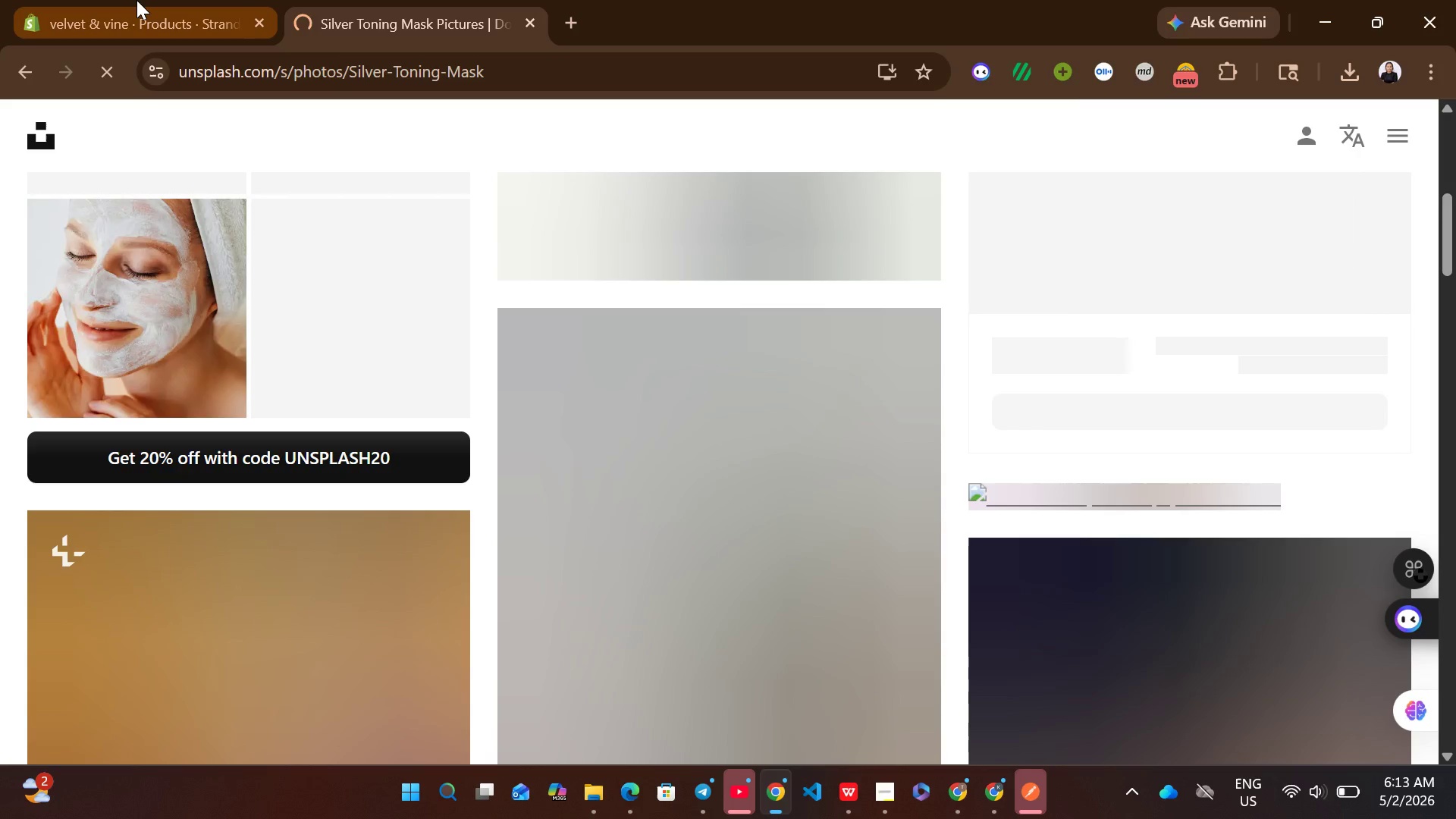 
left_click([136, 0])
 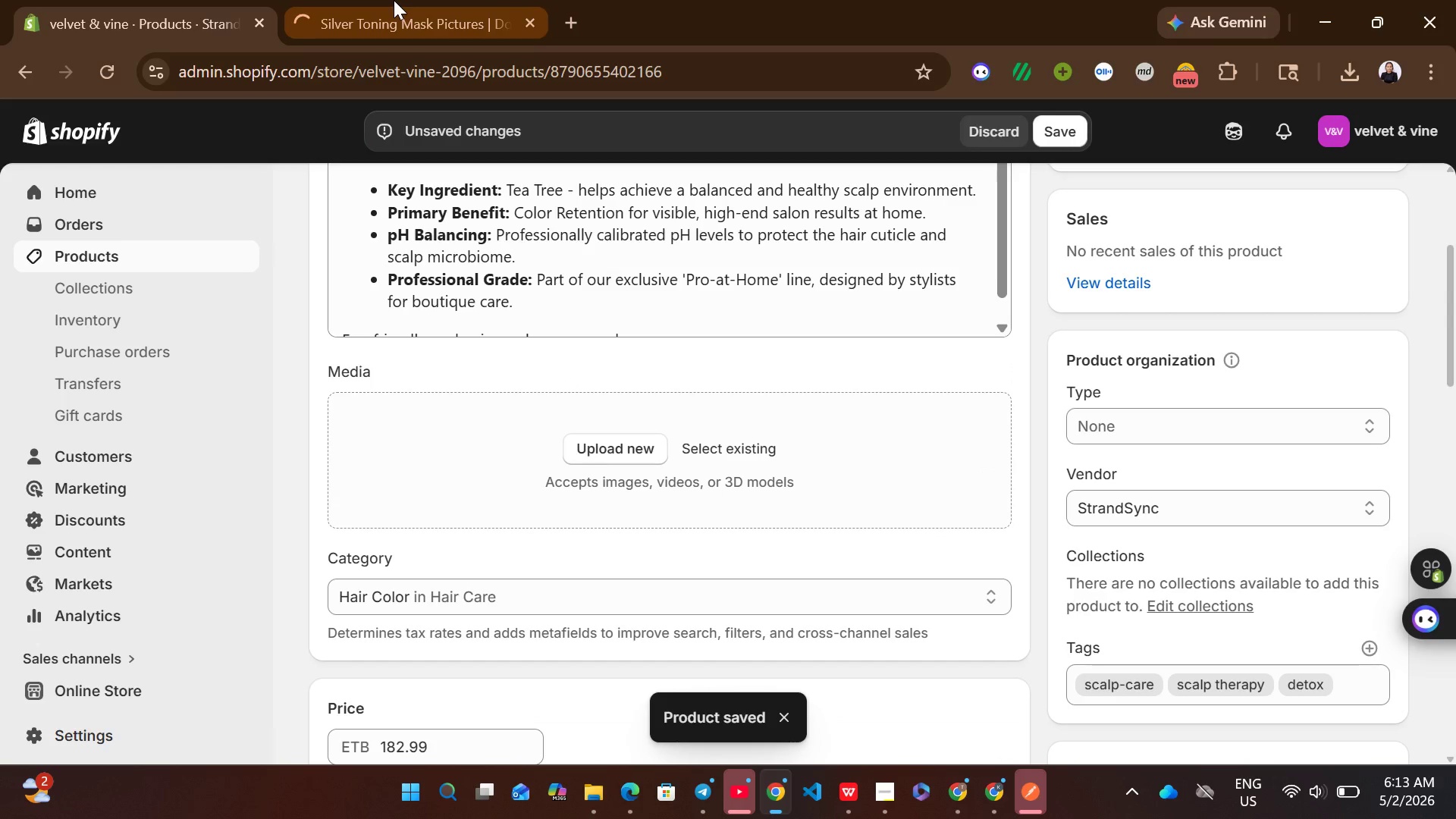 
left_click([394, 0])
 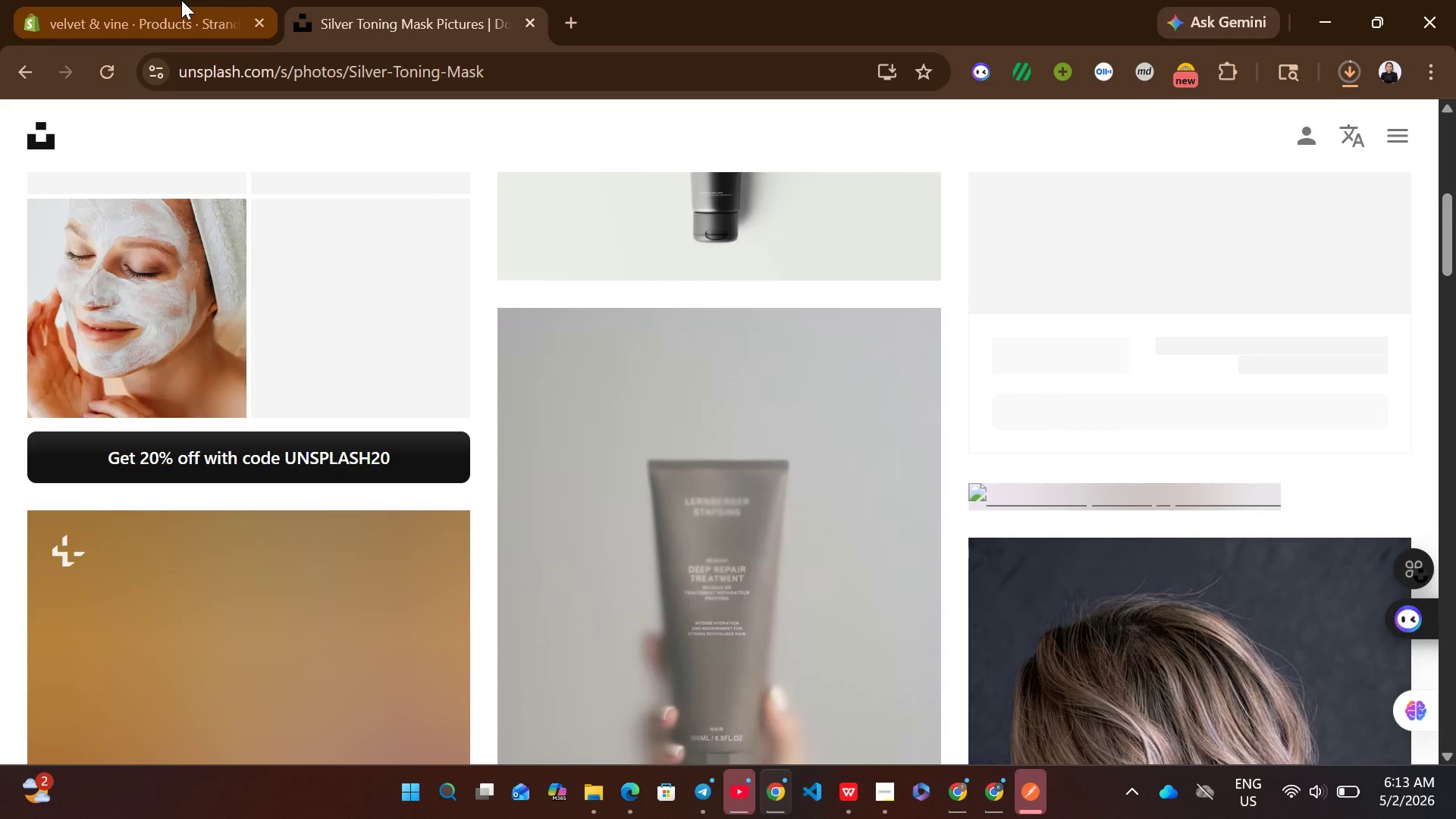 
left_click([181, 0])
 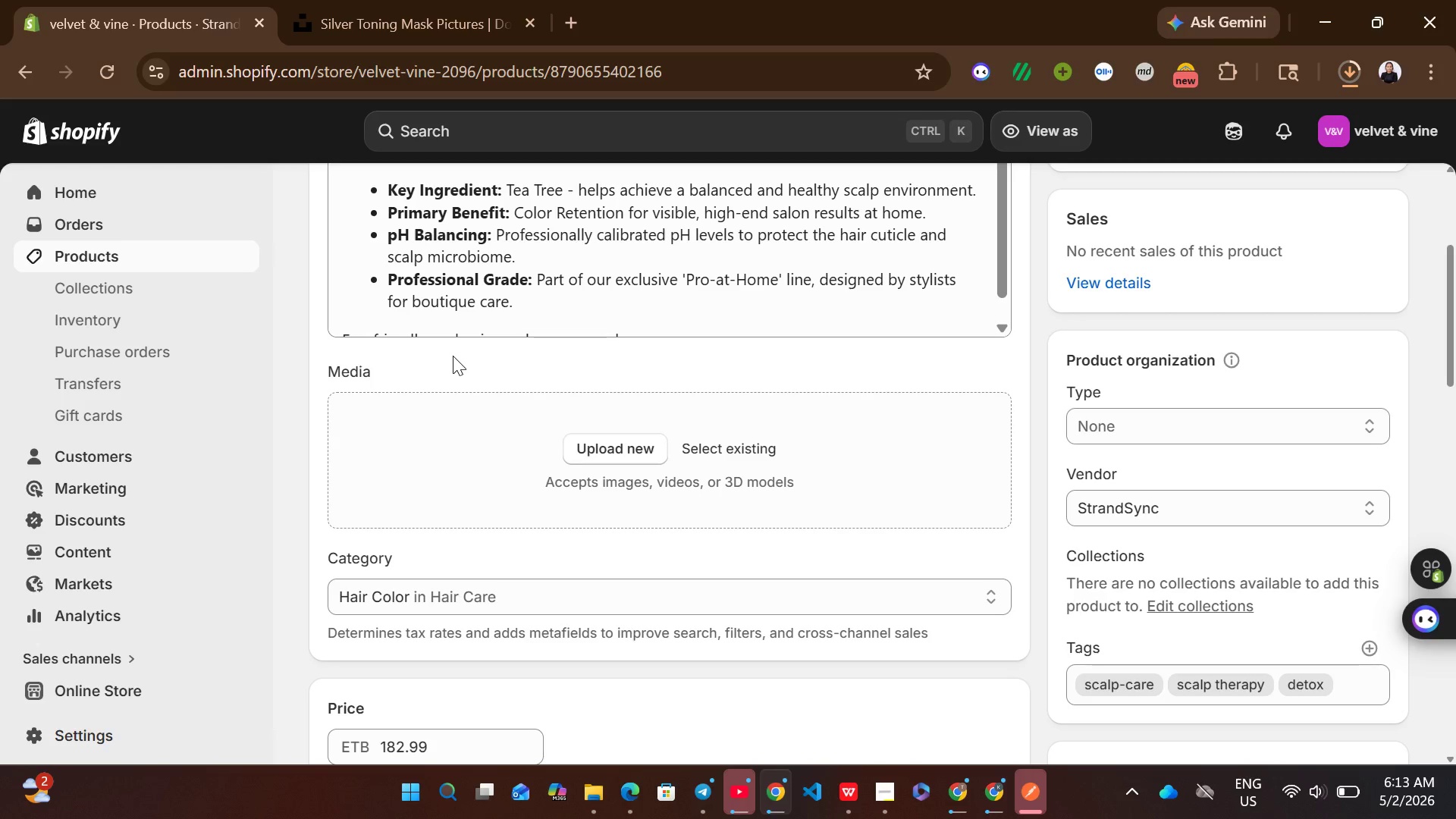 
wait(15.52)
 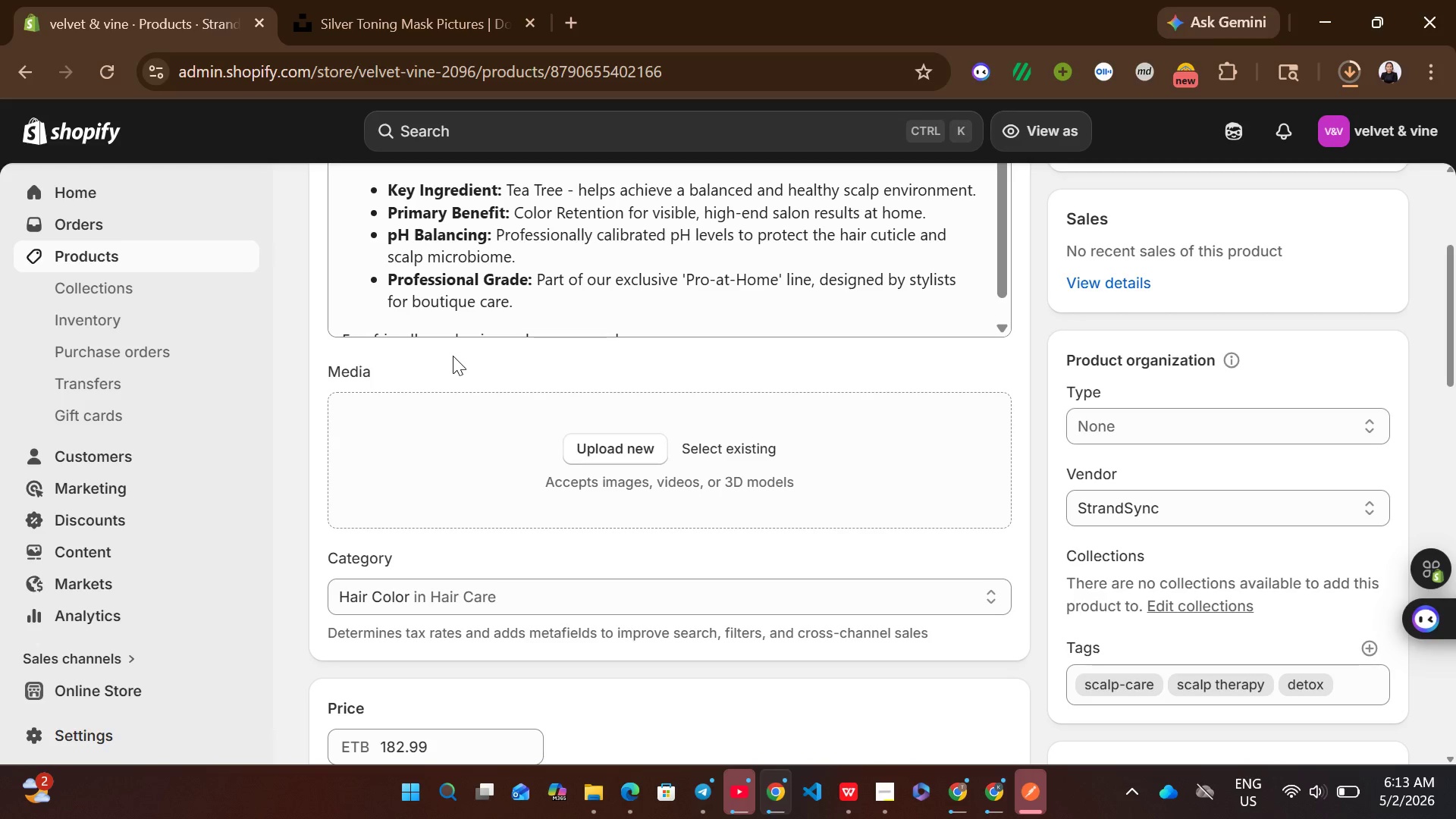 
mouse_move([1333, 79])
 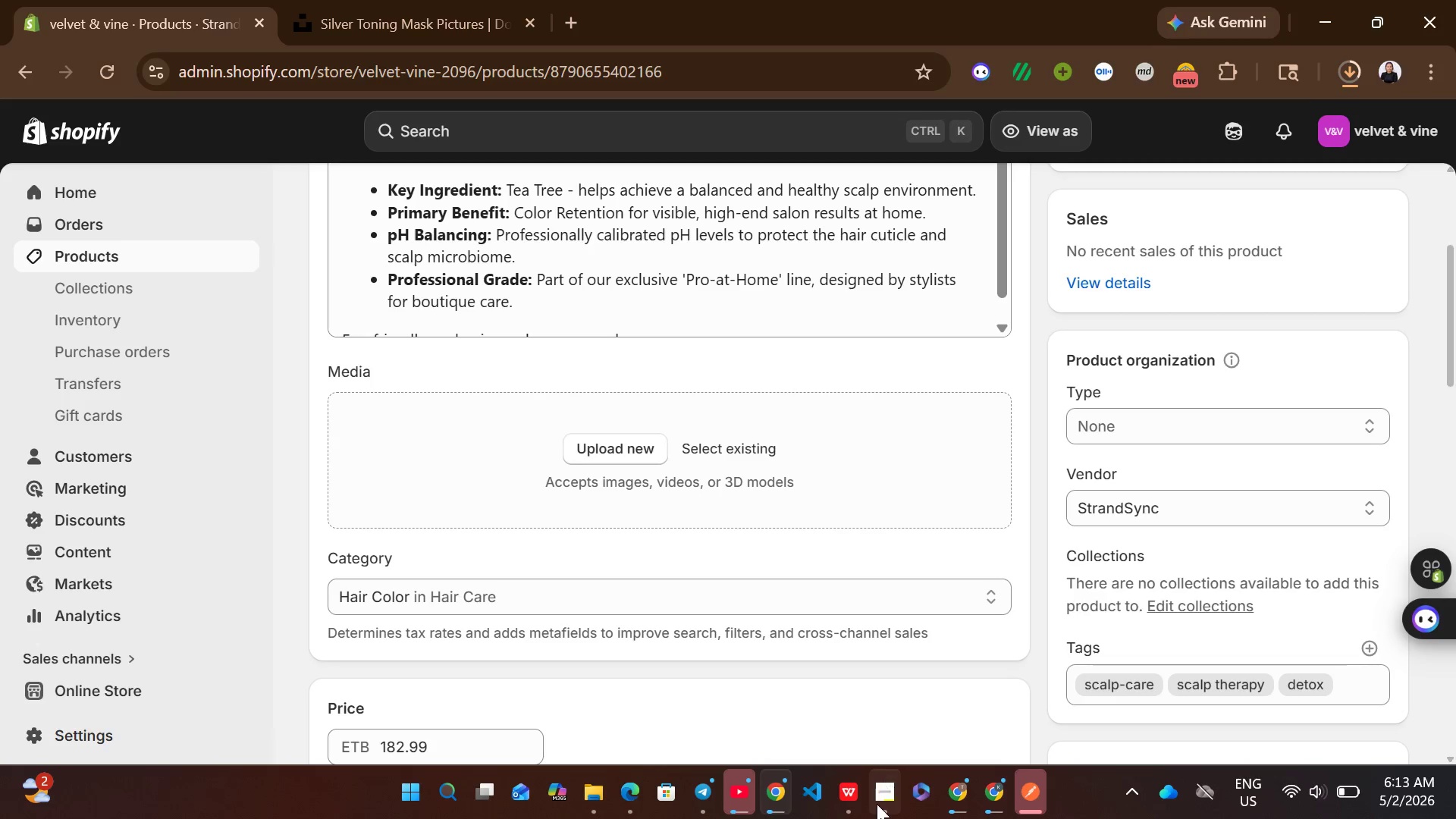 
left_click([877, 805])